 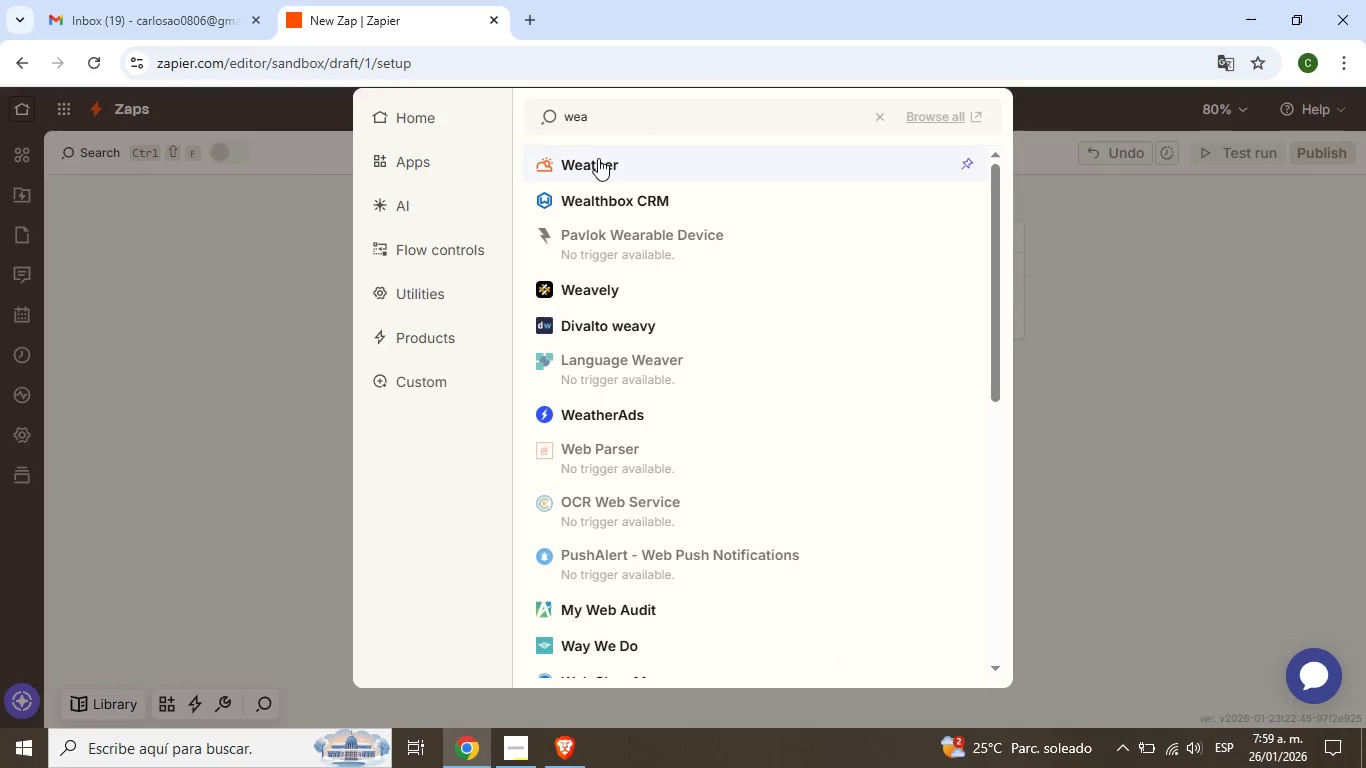 
left_click([1050, 422])
 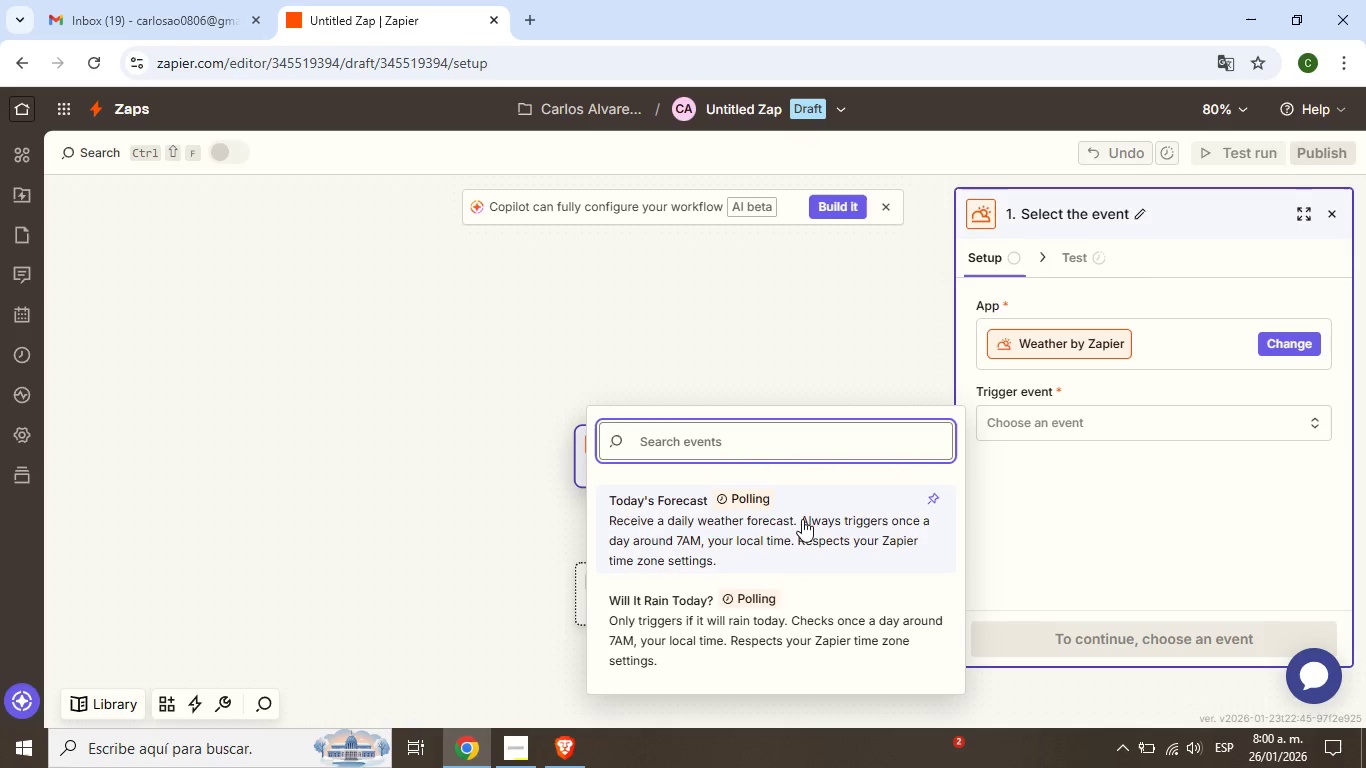 
left_click([802, 519])
 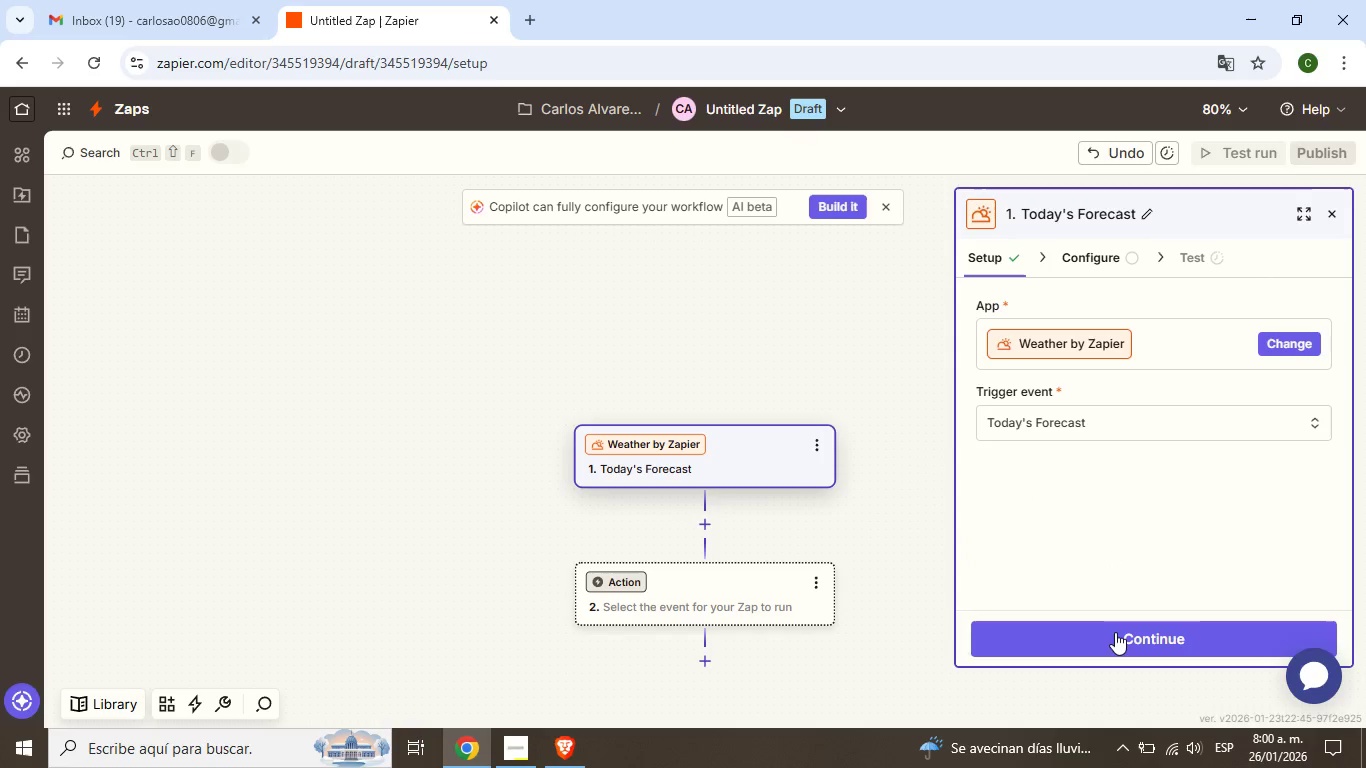 
left_click([1115, 632])
 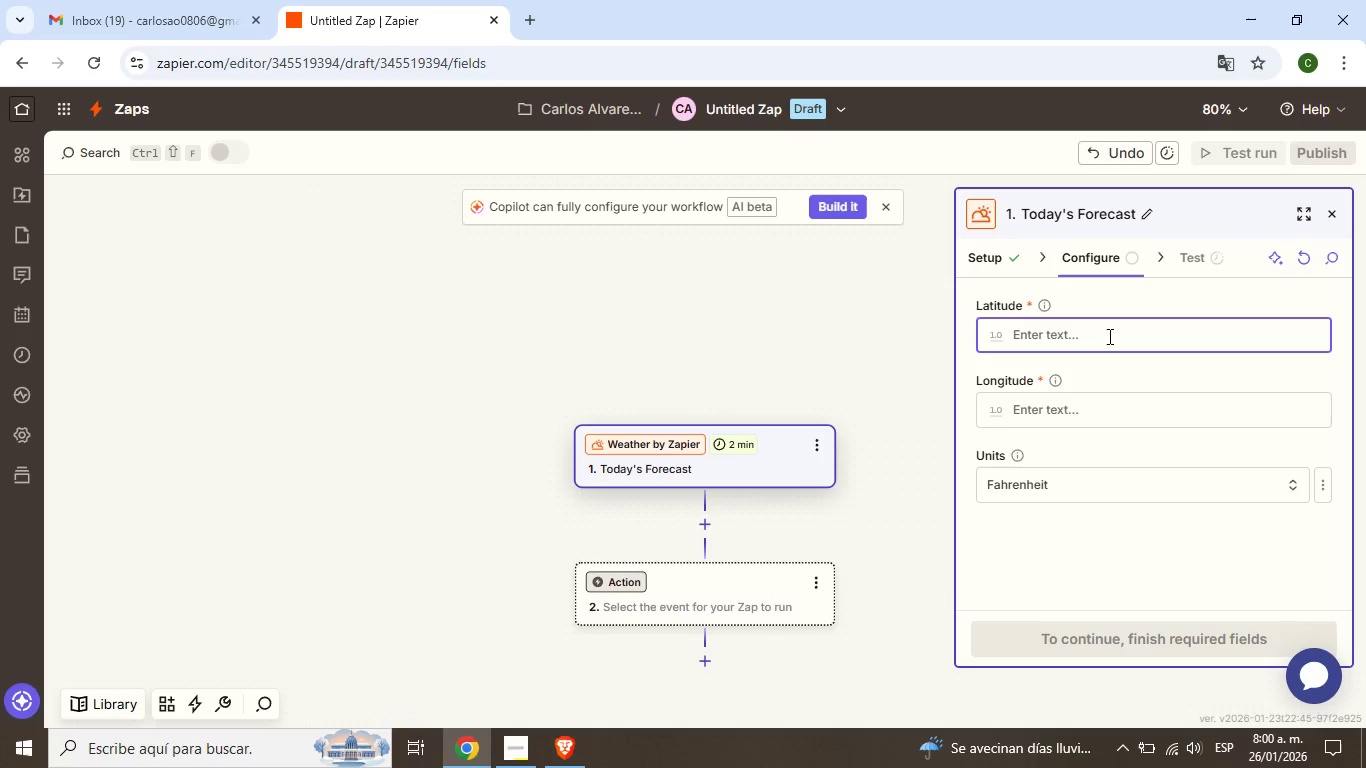 
wait(43.55)
 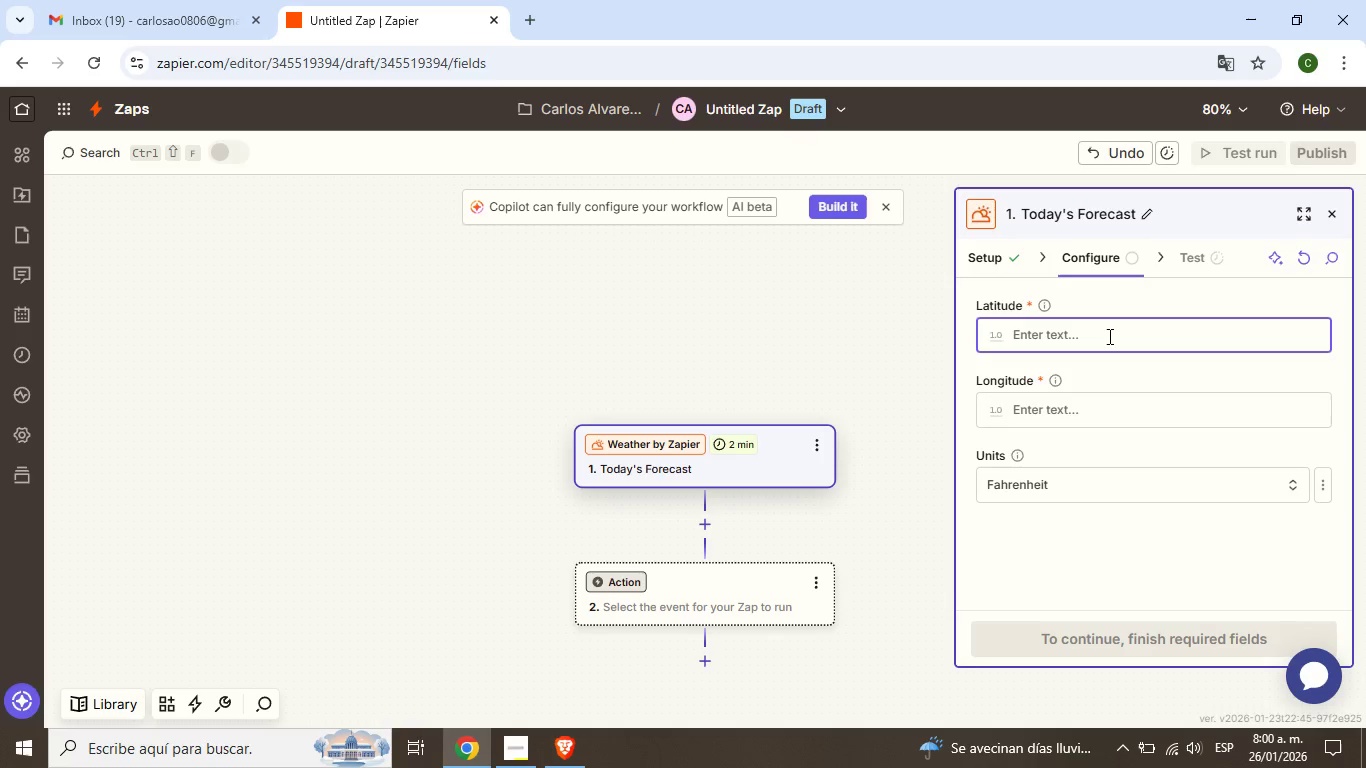 
type(34.0195)
 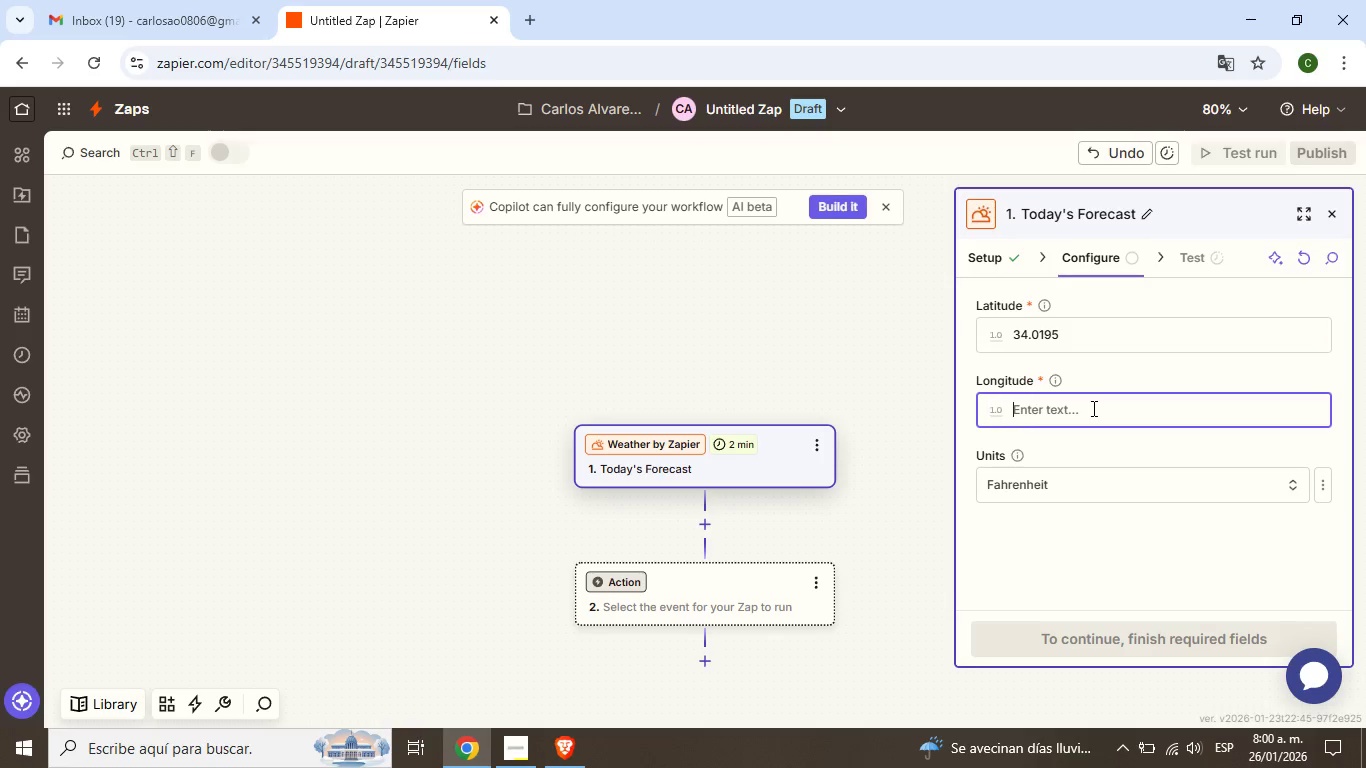 
left_click([1092, 408])
 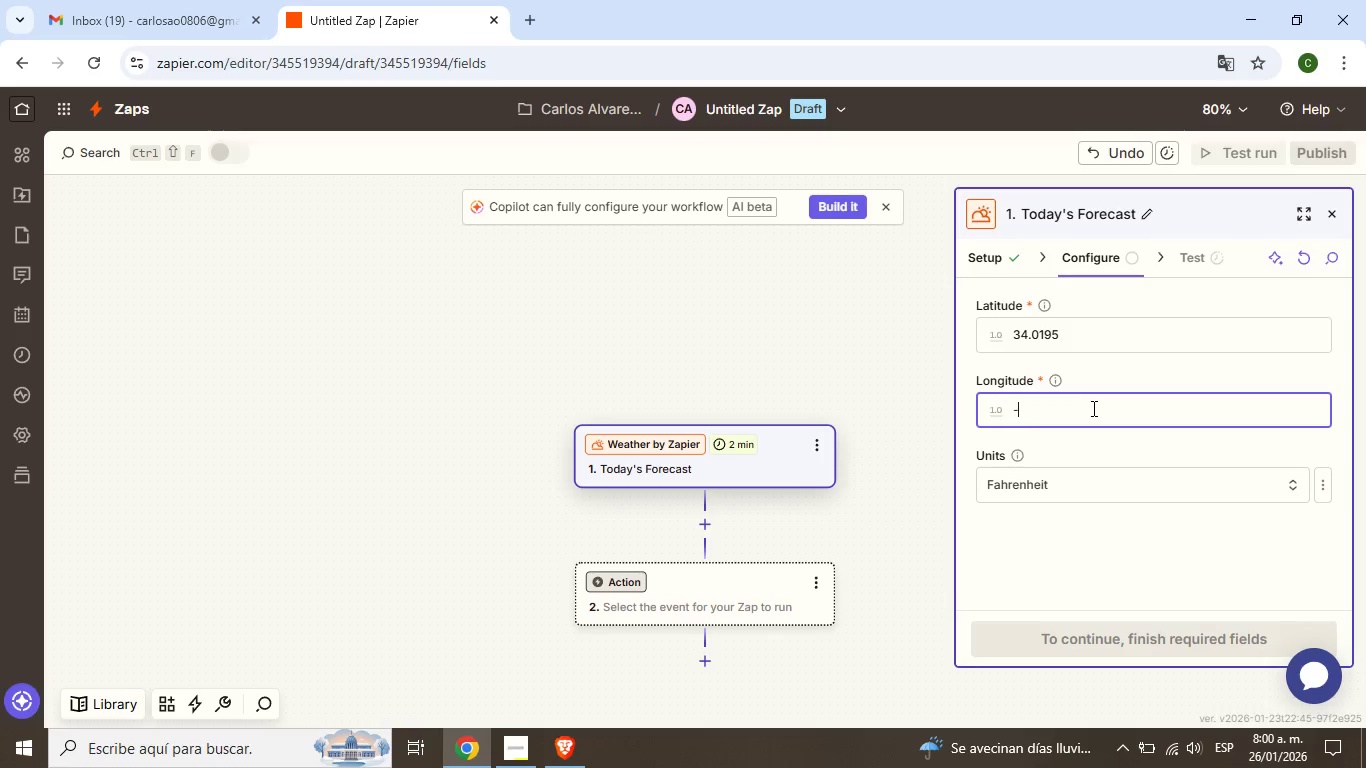 
type(-118.4912)
 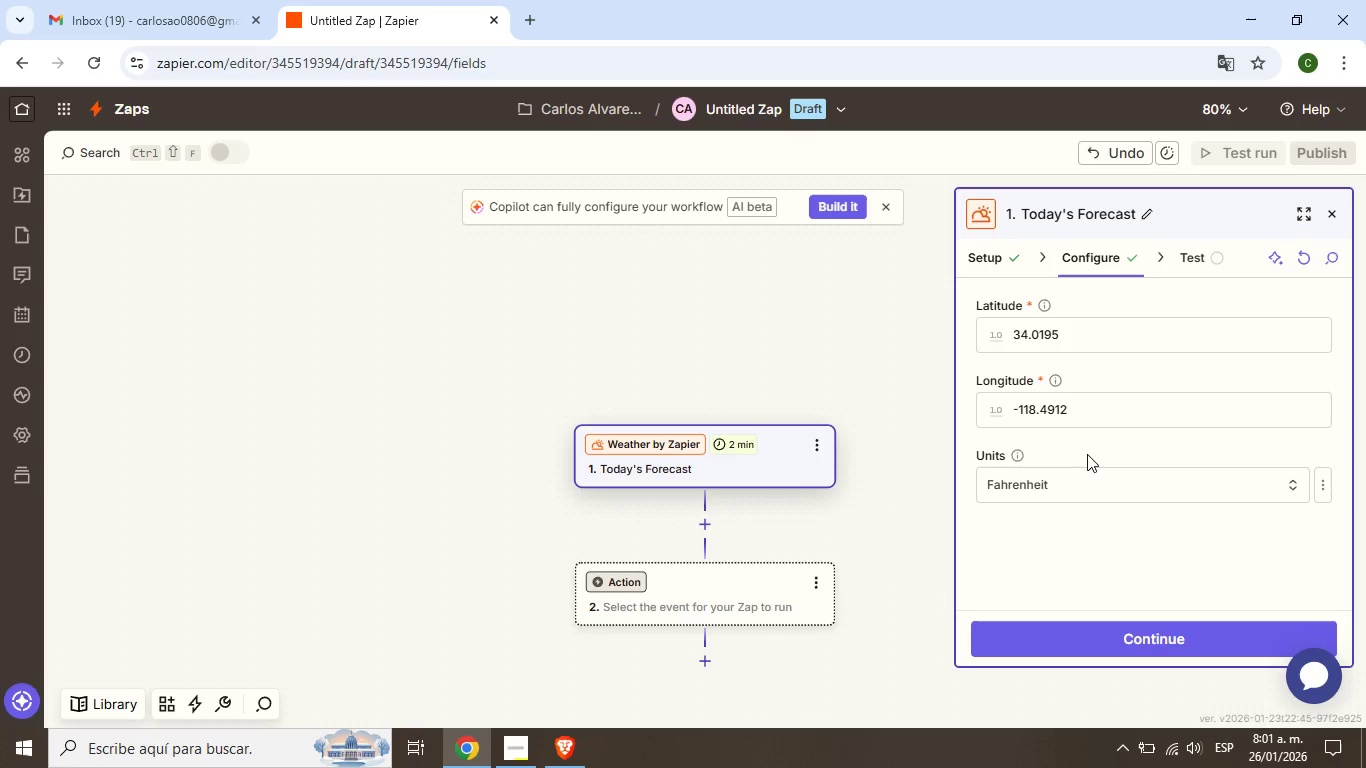 
left_click([1087, 454])
 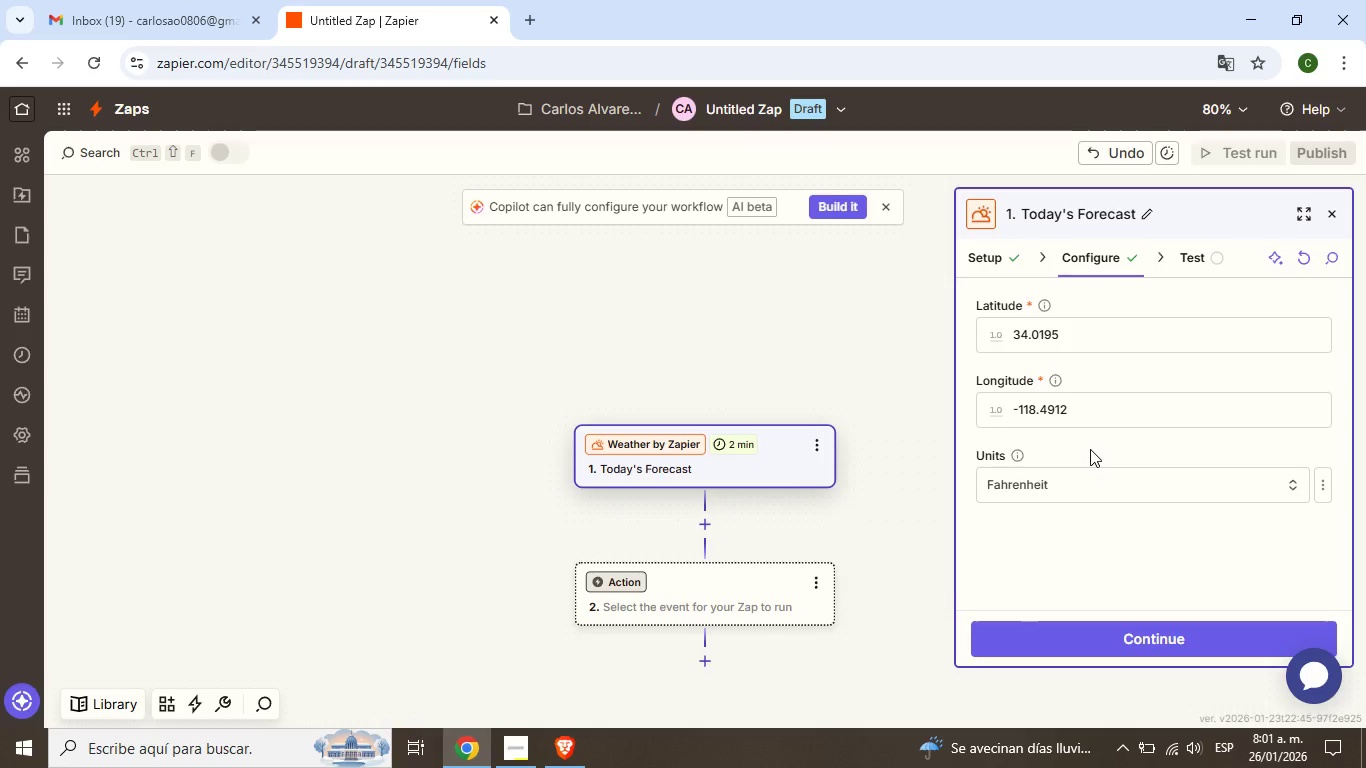 
wait(22.64)
 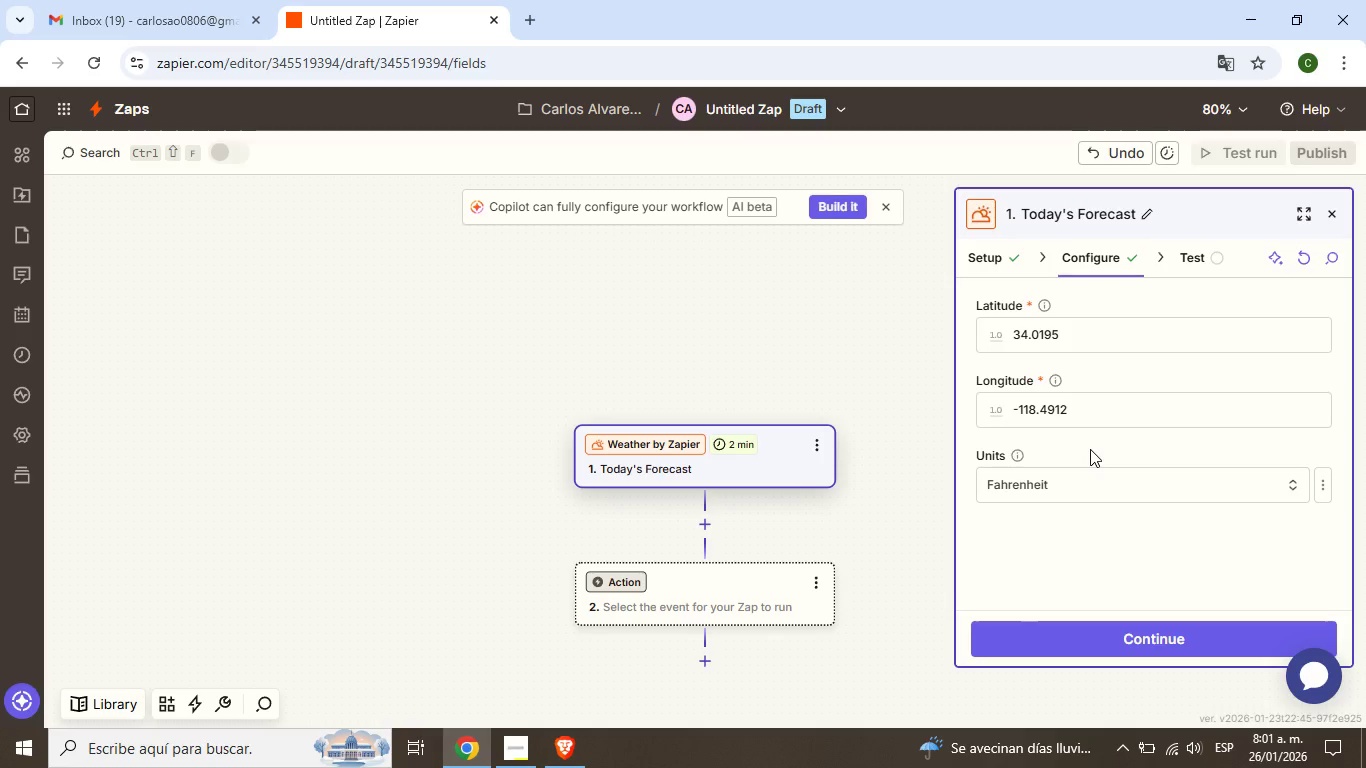 
left_click([1112, 547])
 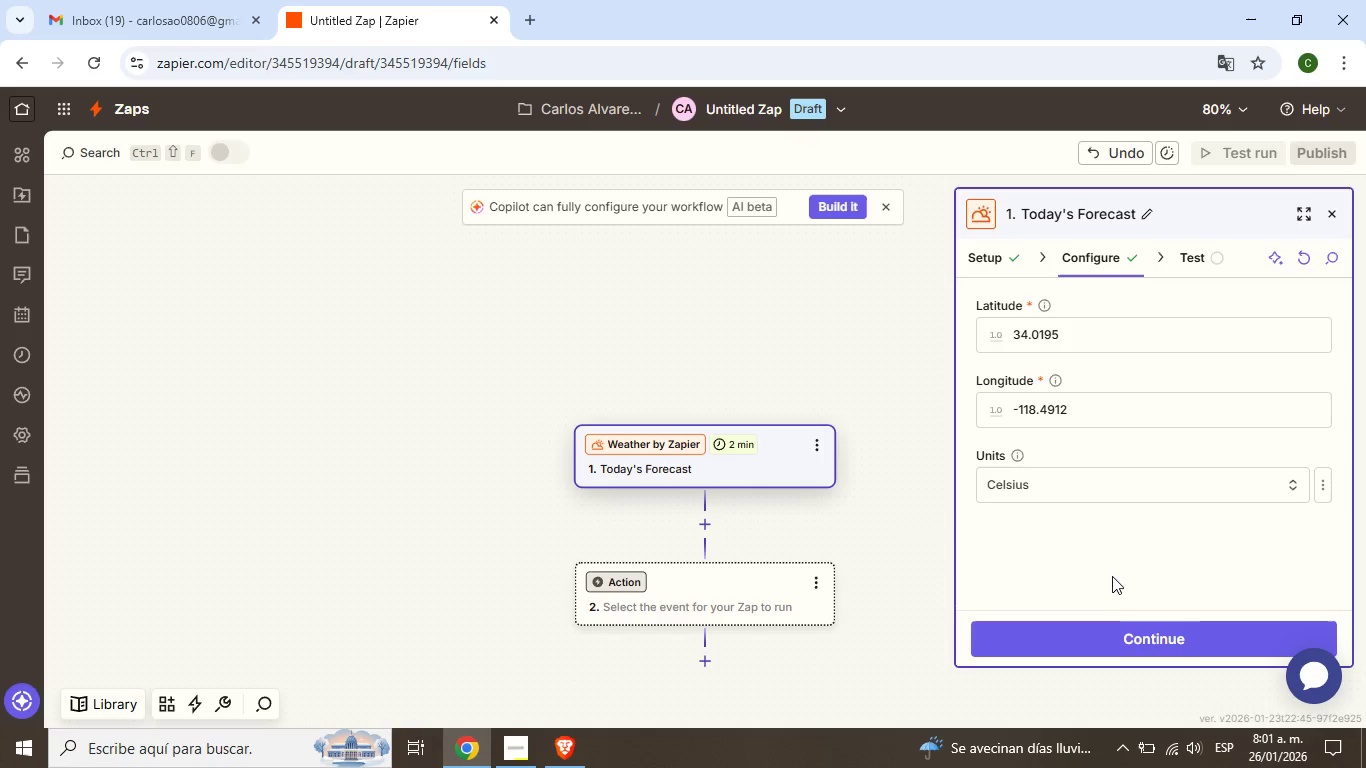 
left_click([1122, 633])
 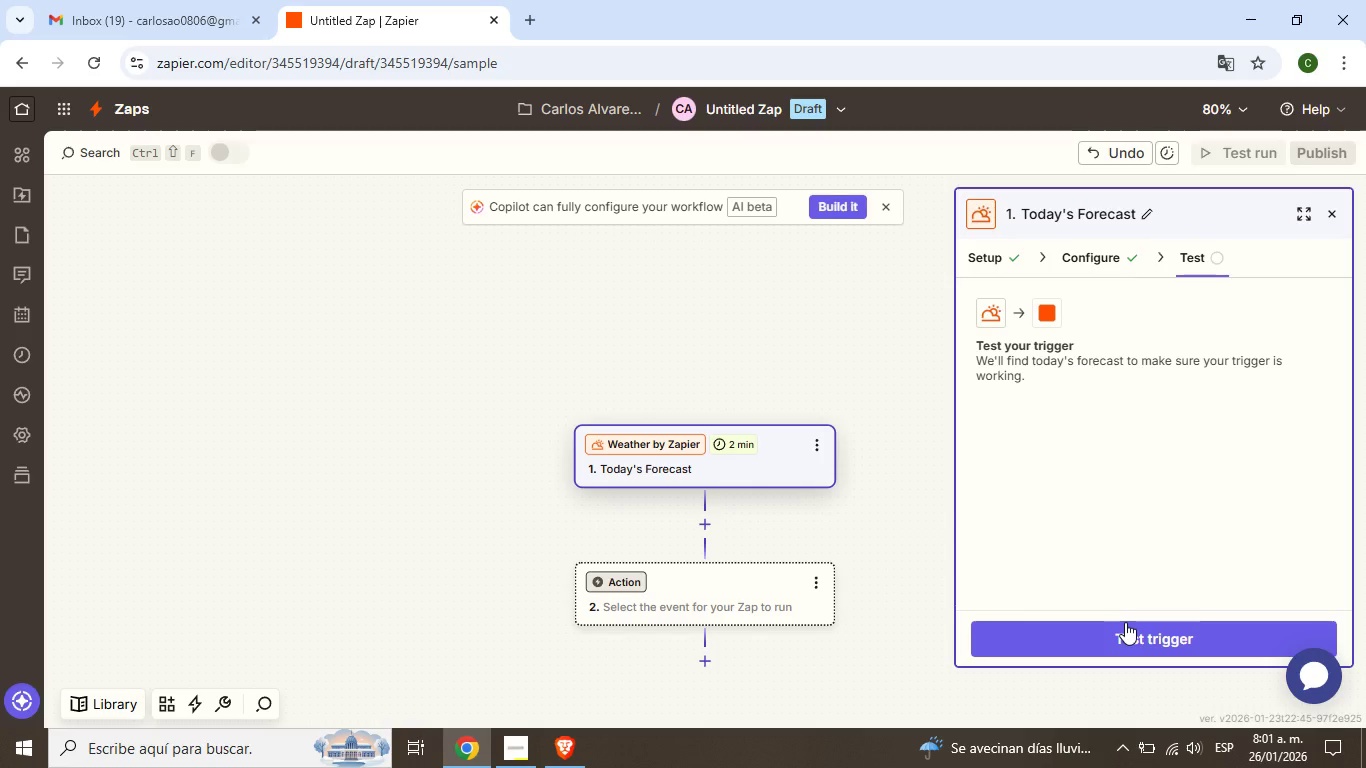 
left_click([1127, 630])
 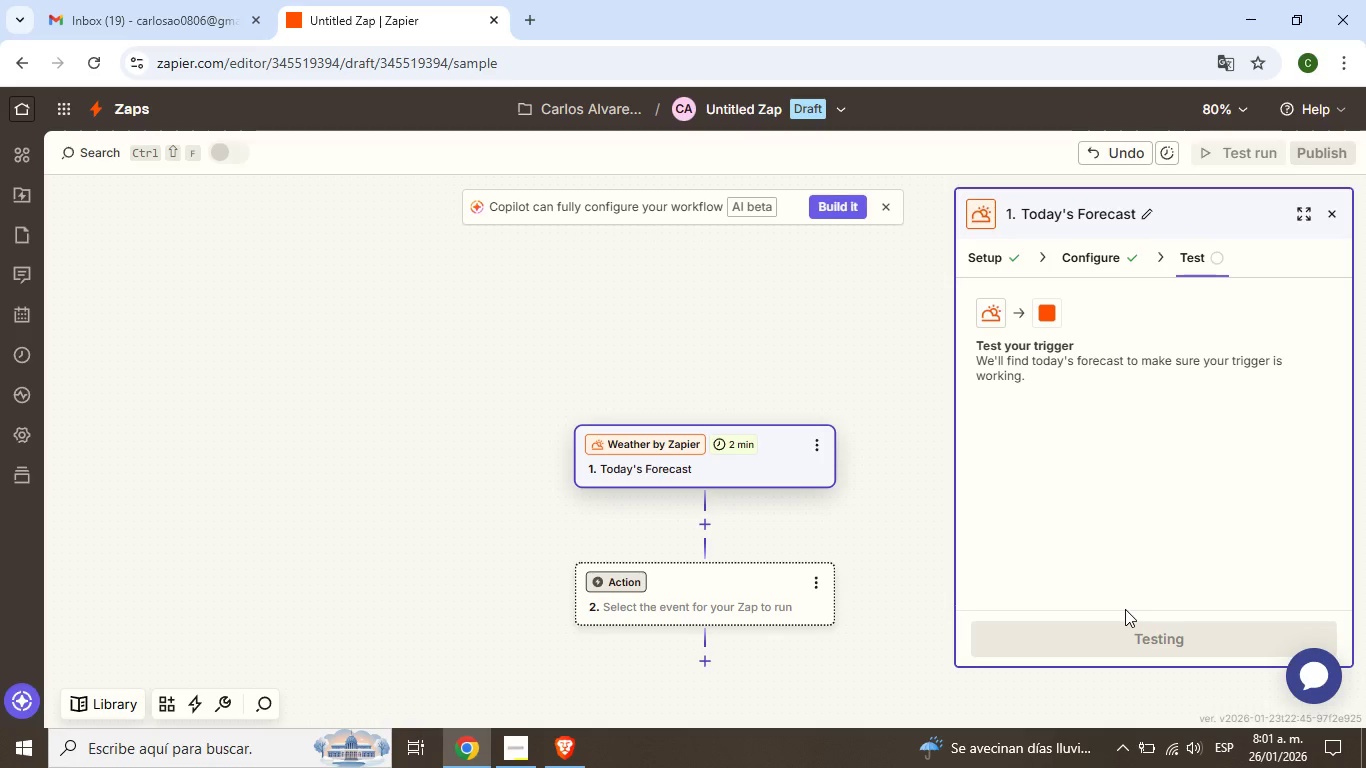 
wait(20.05)
 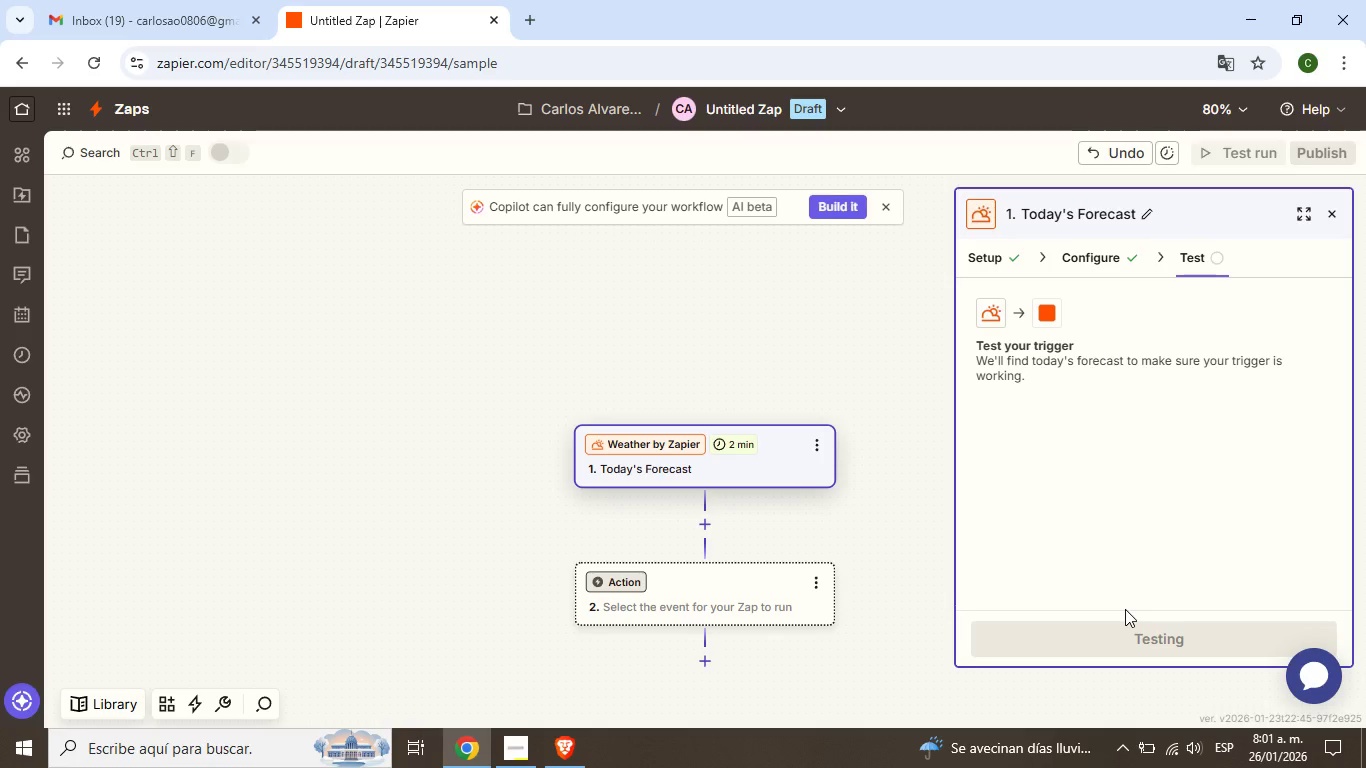 
left_click_drag(start_coordinate=[907, 588], to_coordinate=[879, 489])
 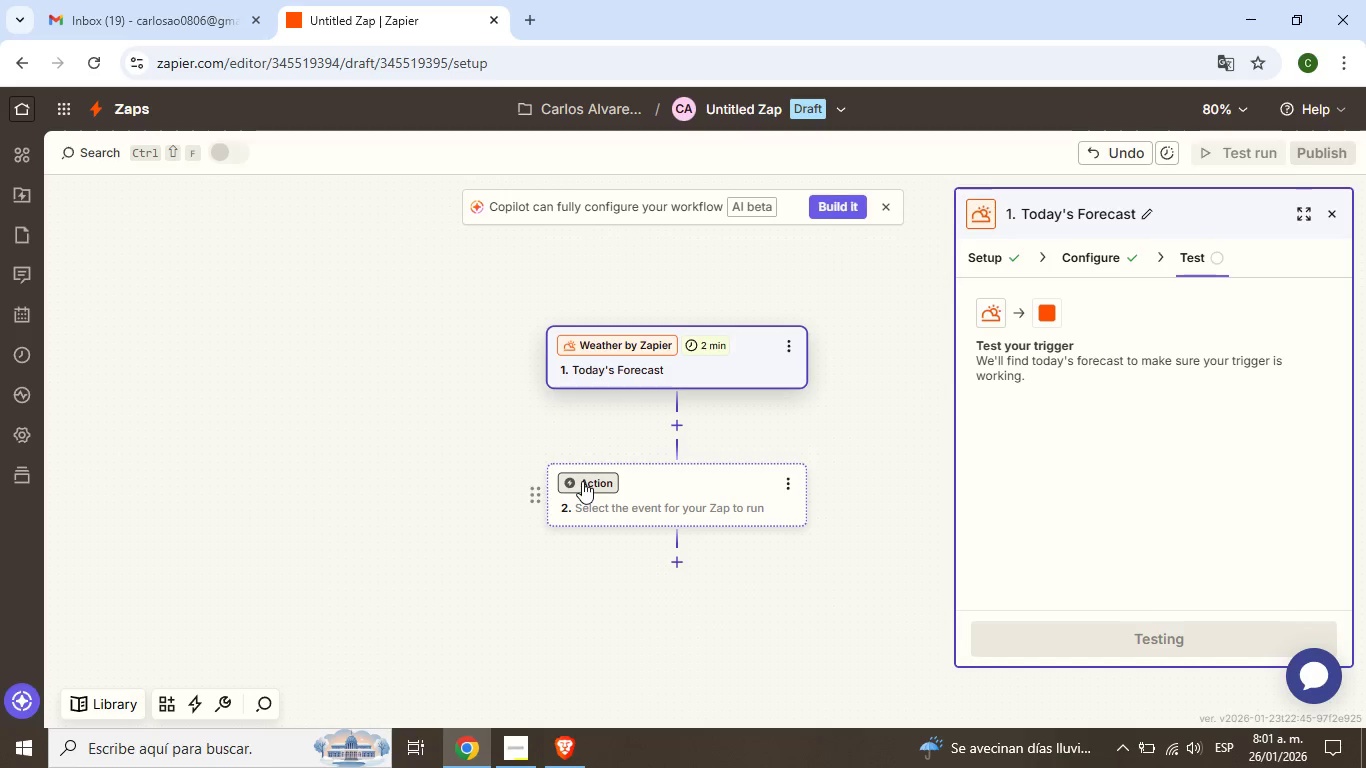 
left_click([582, 481])
 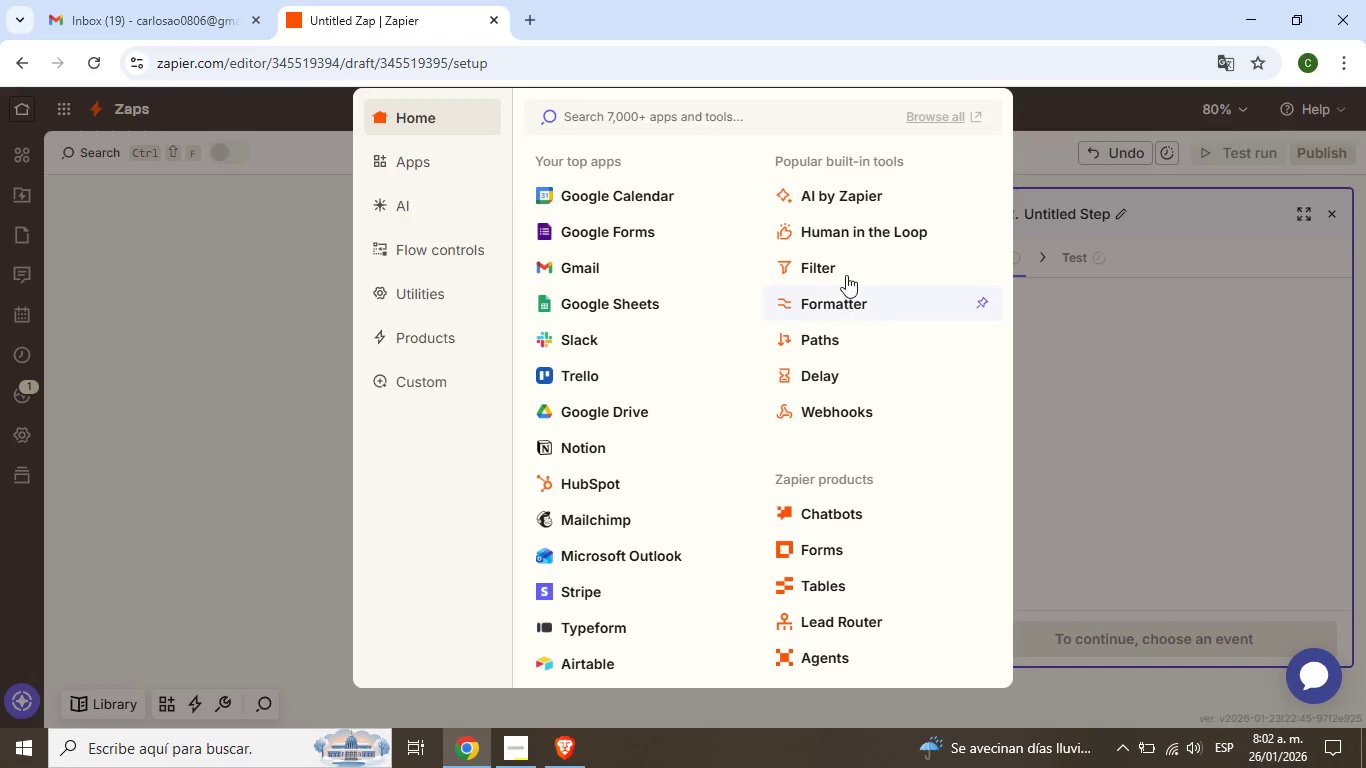 
left_click([837, 275])
 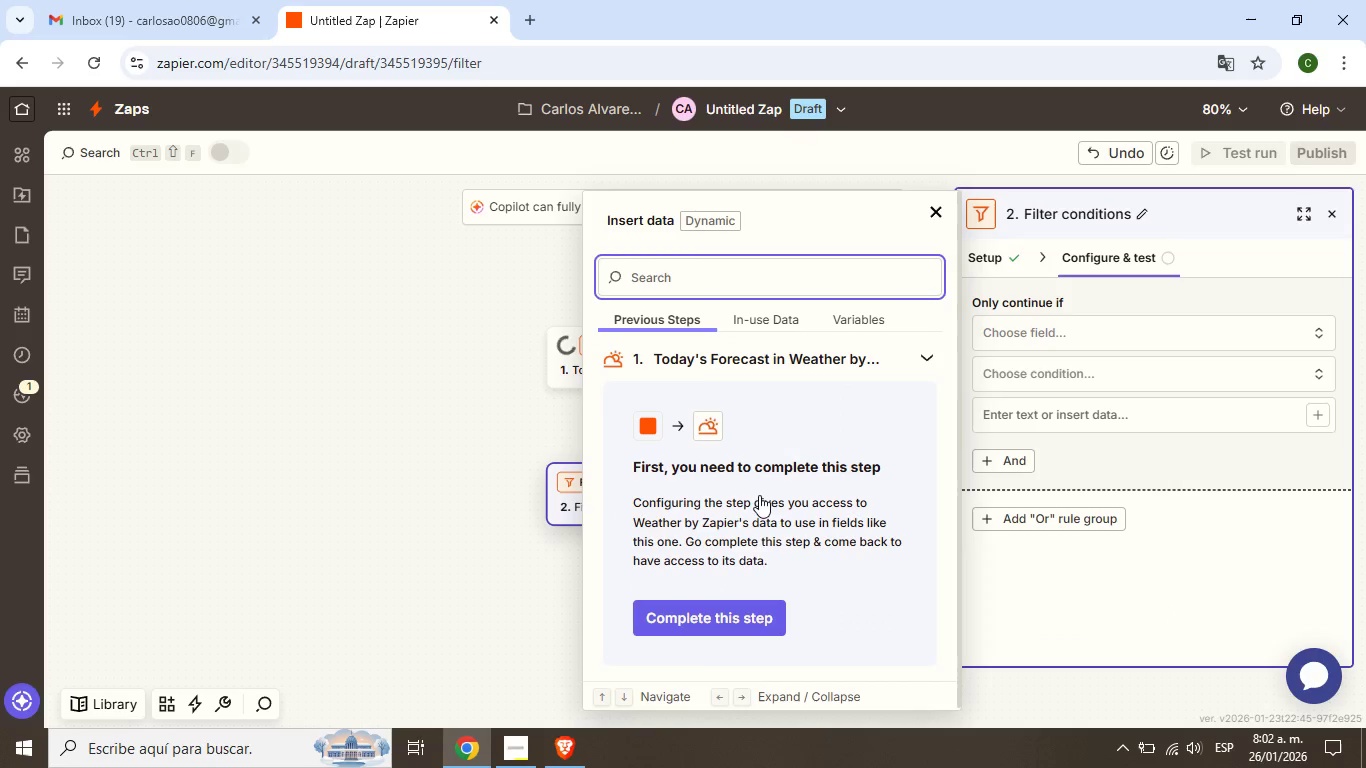 
wait(8.08)
 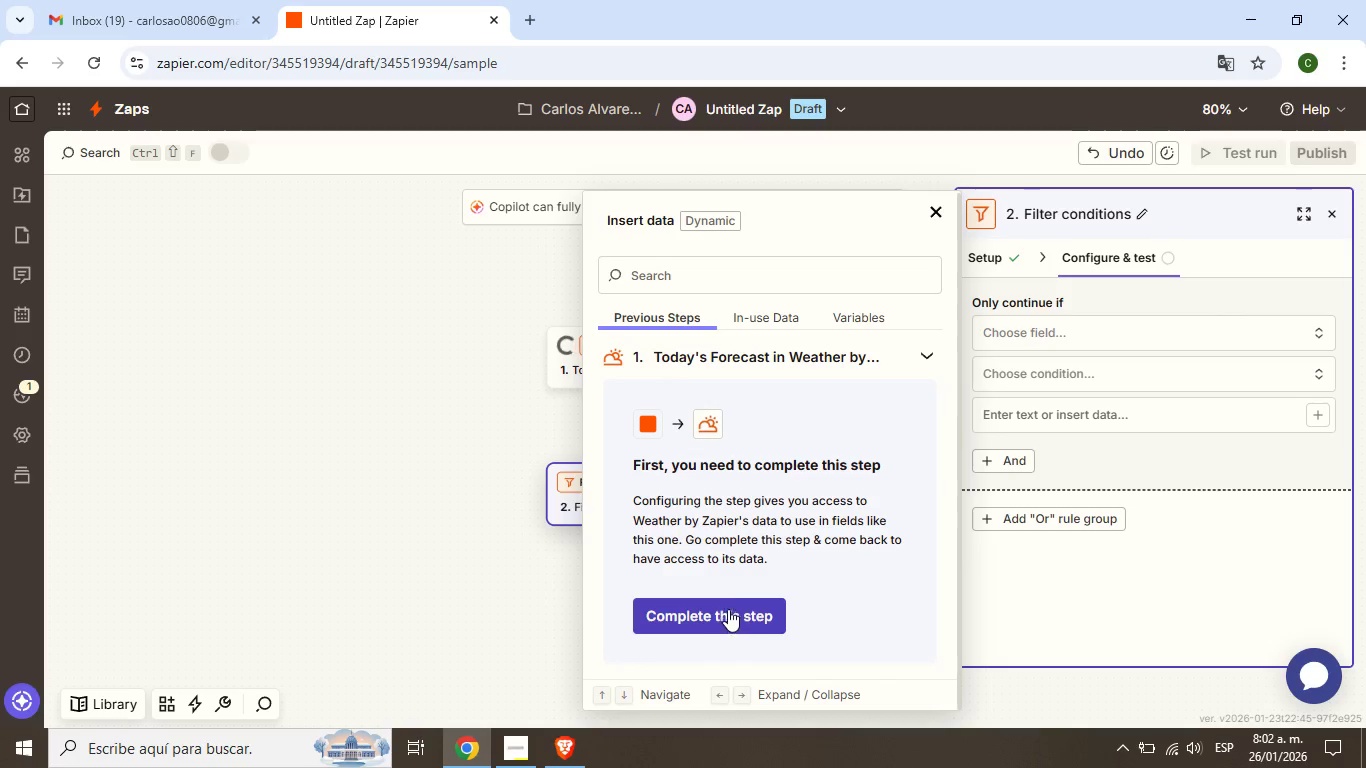 
left_click([726, 610])
 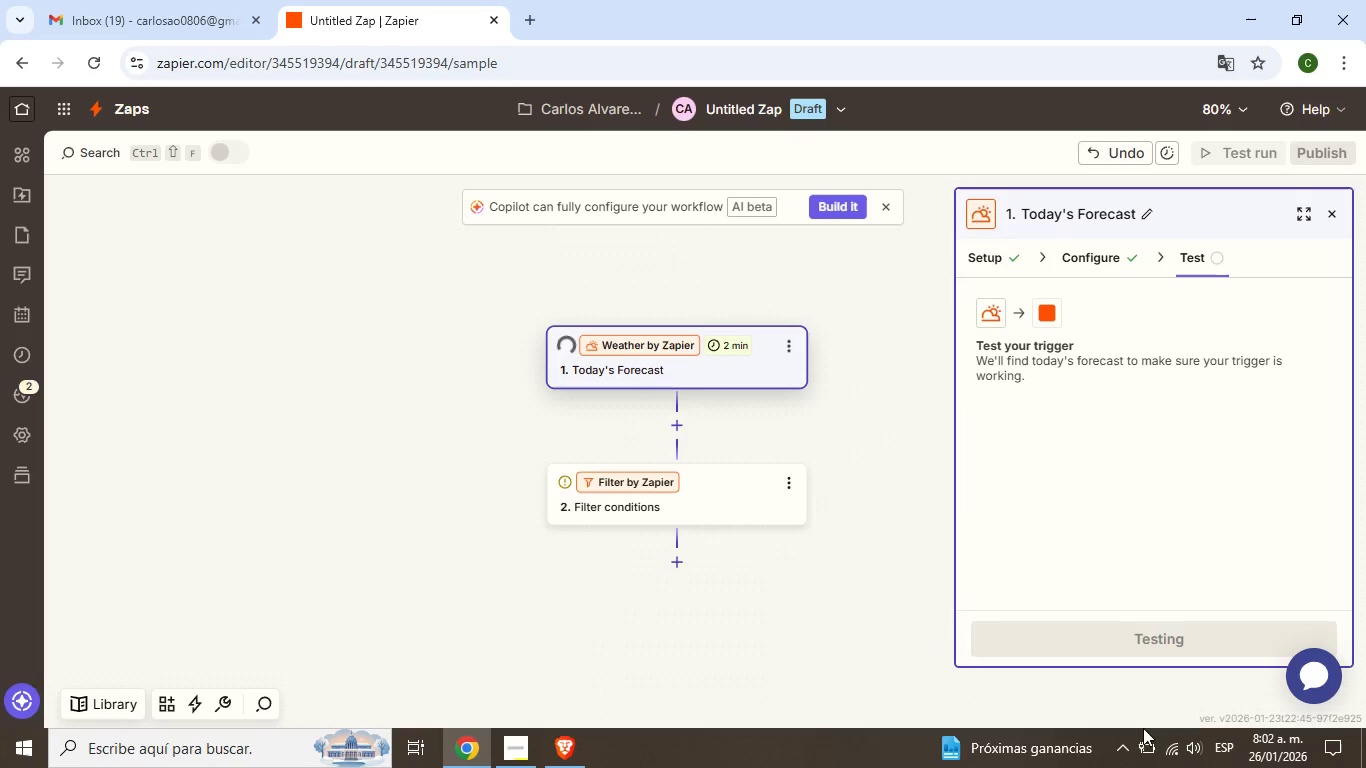 
scroll: coordinate [729, 596], scroll_direction: down, amount: 2.0
 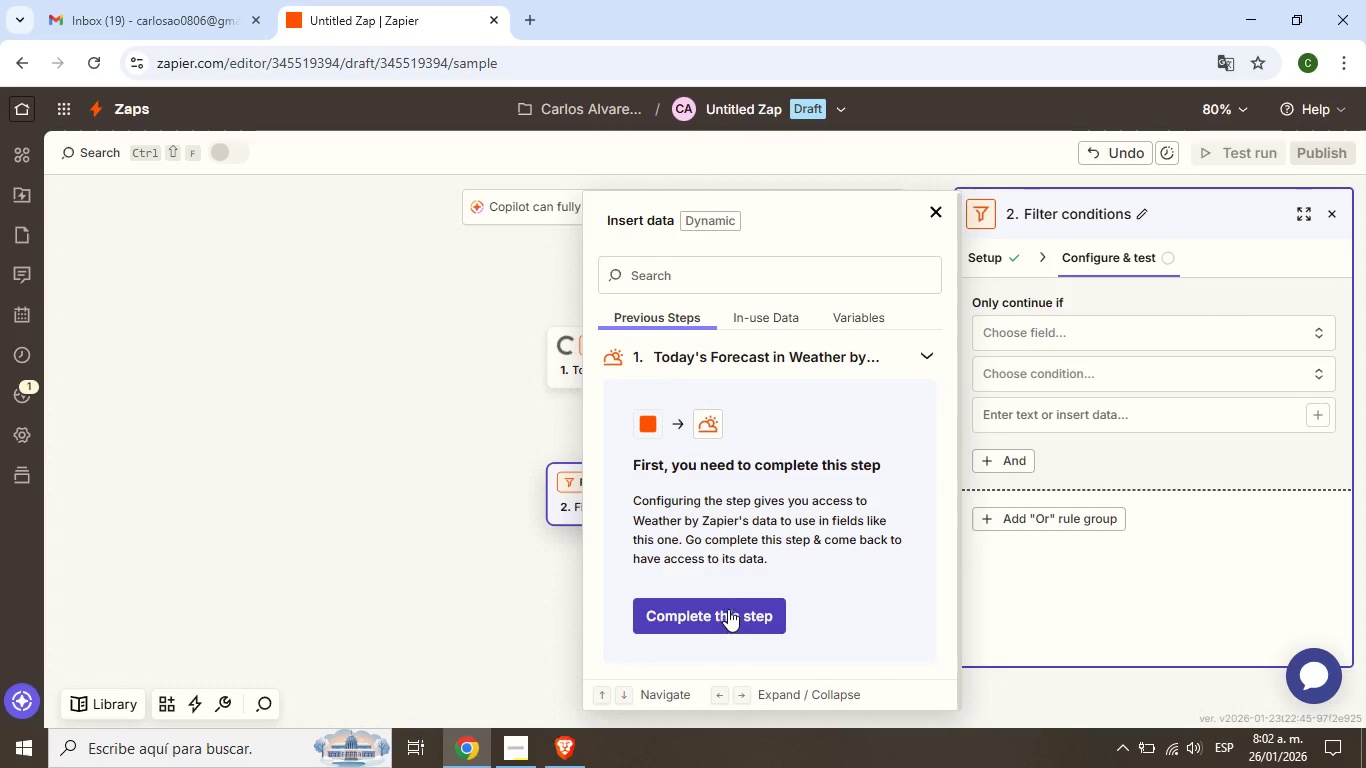 
left_click([1123, 753])
 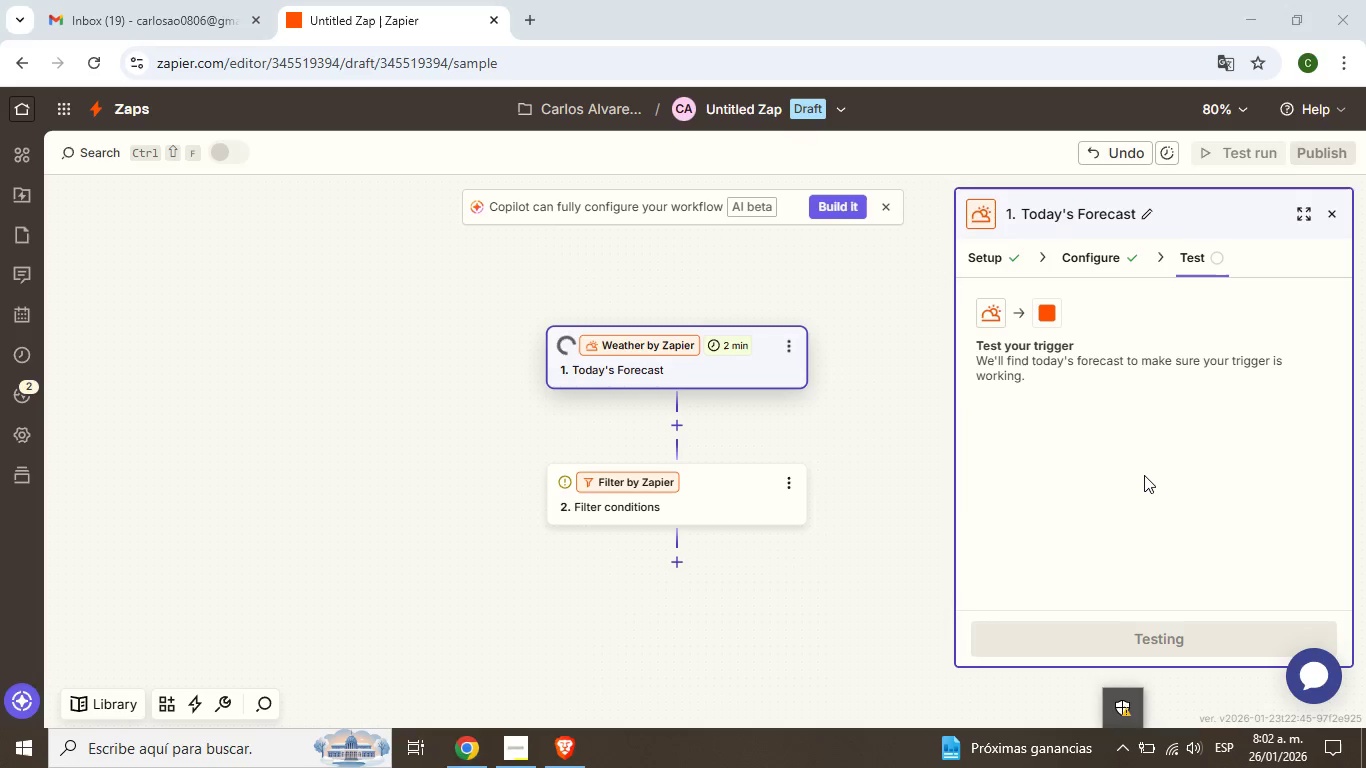 
left_click([1144, 475])
 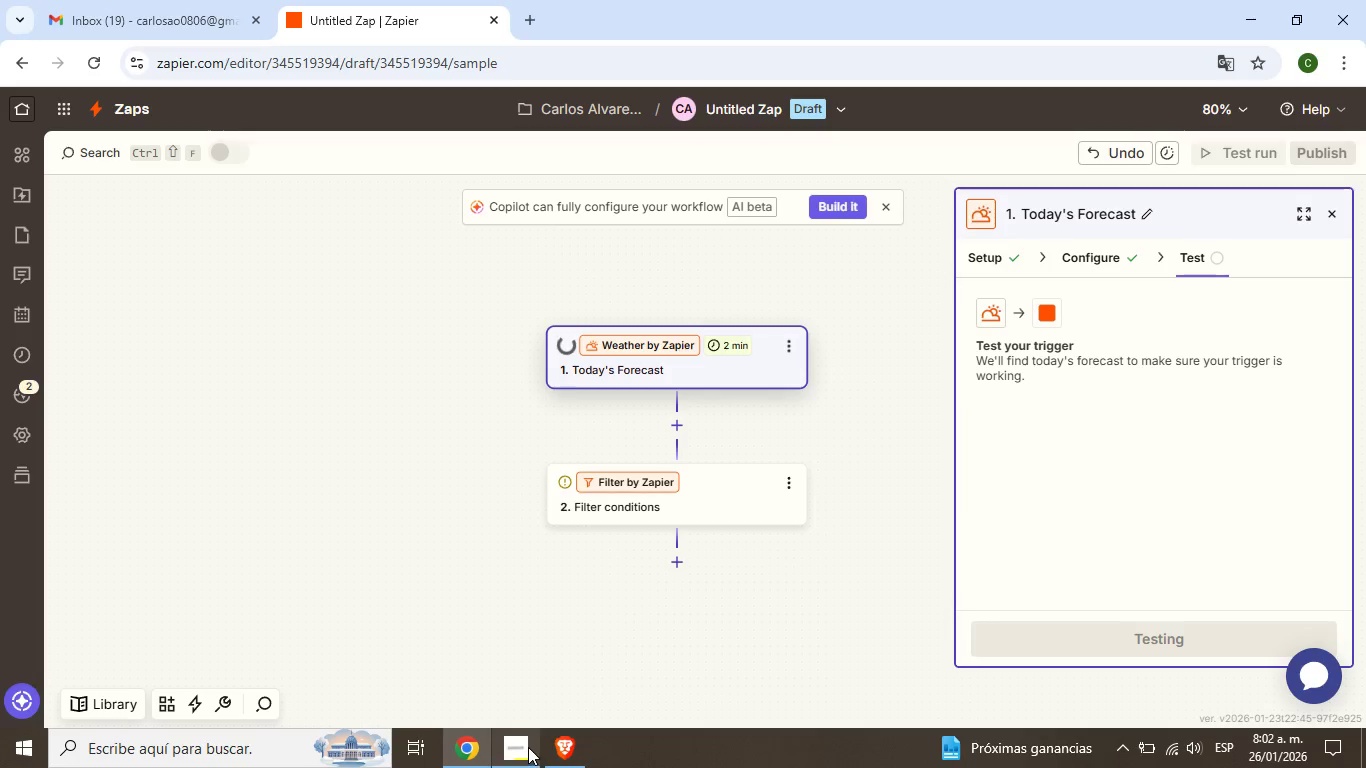 
left_click([528, 747])